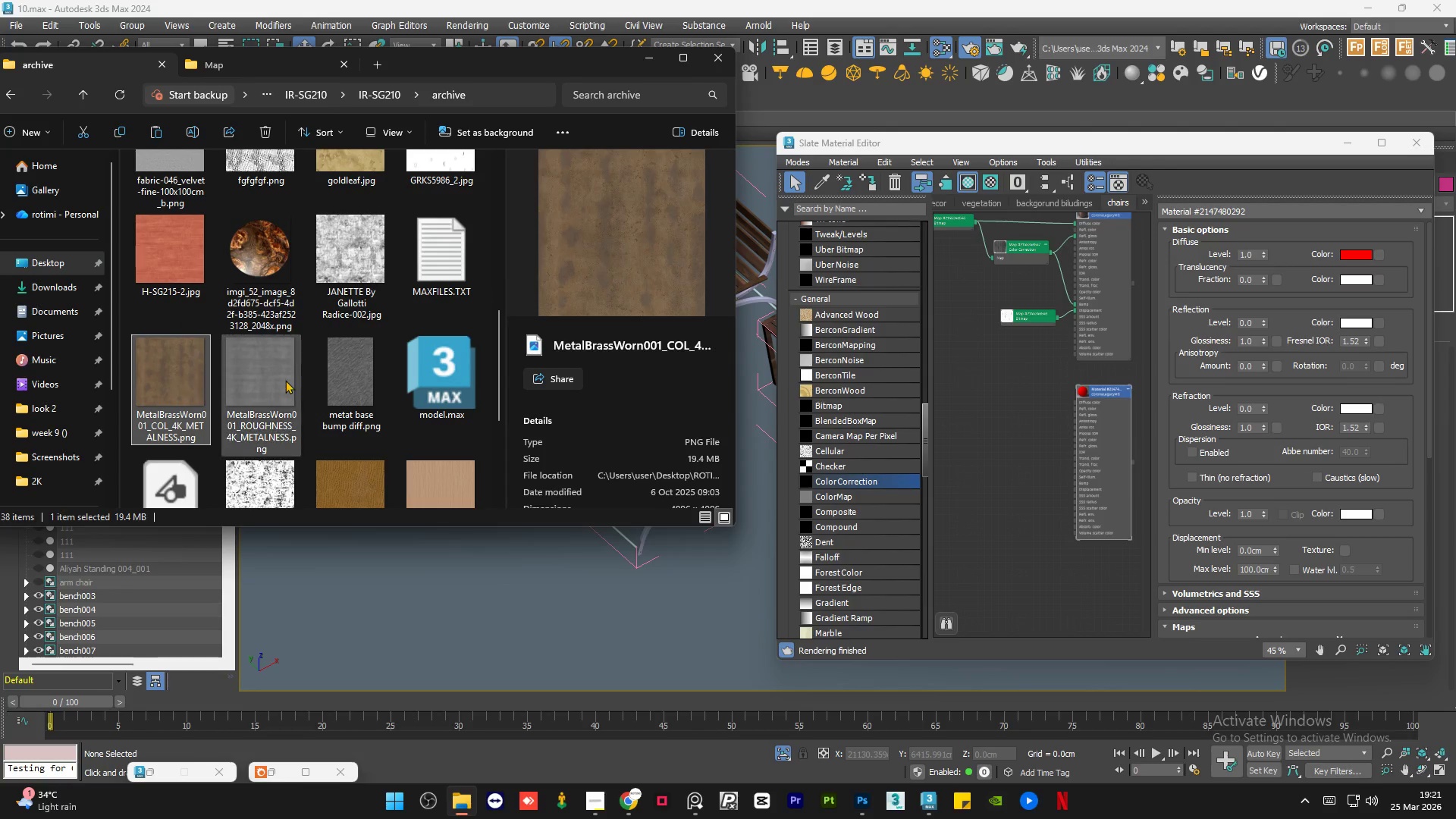 
left_click([285, 380])
 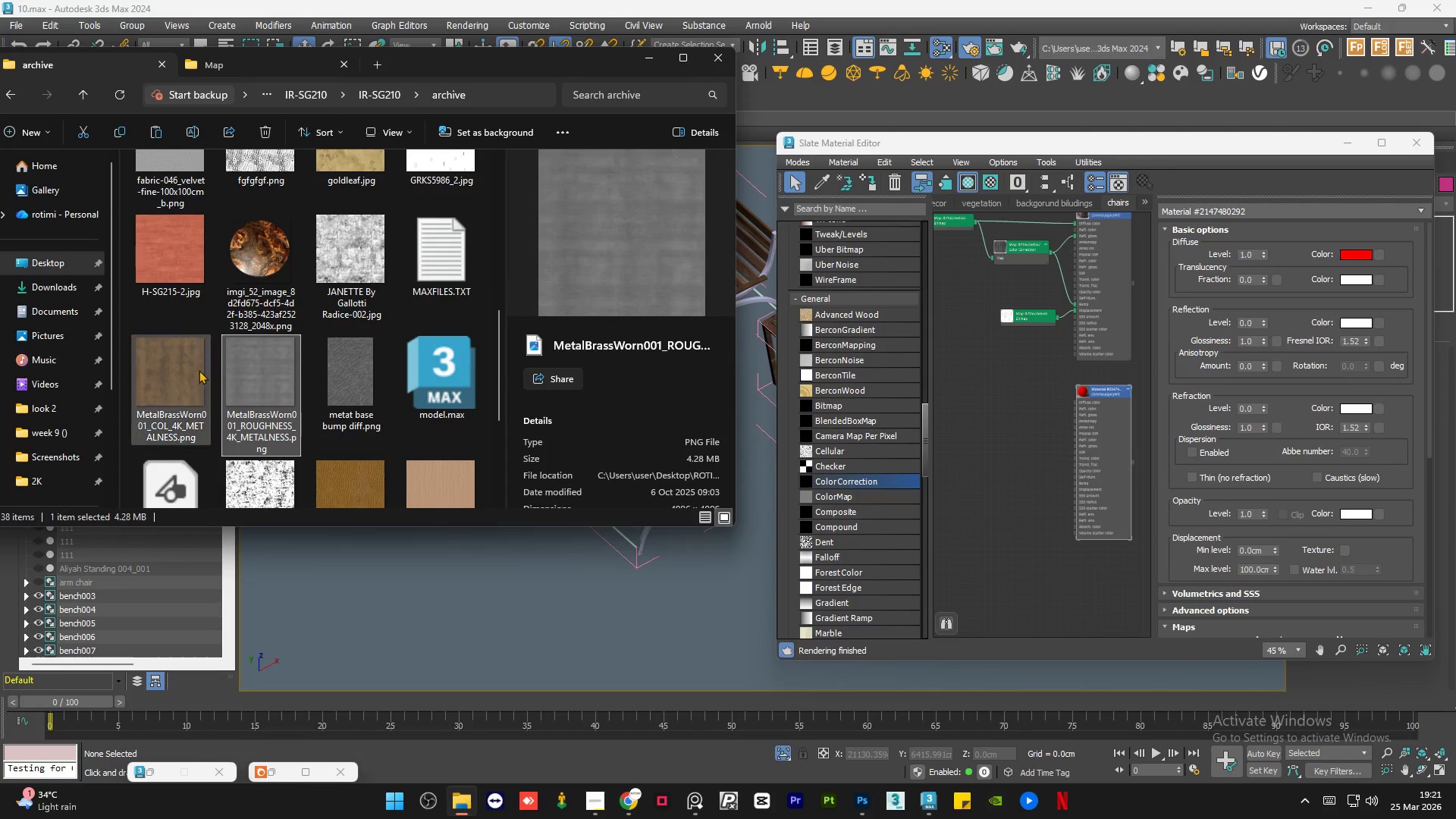 
left_click([177, 366])
 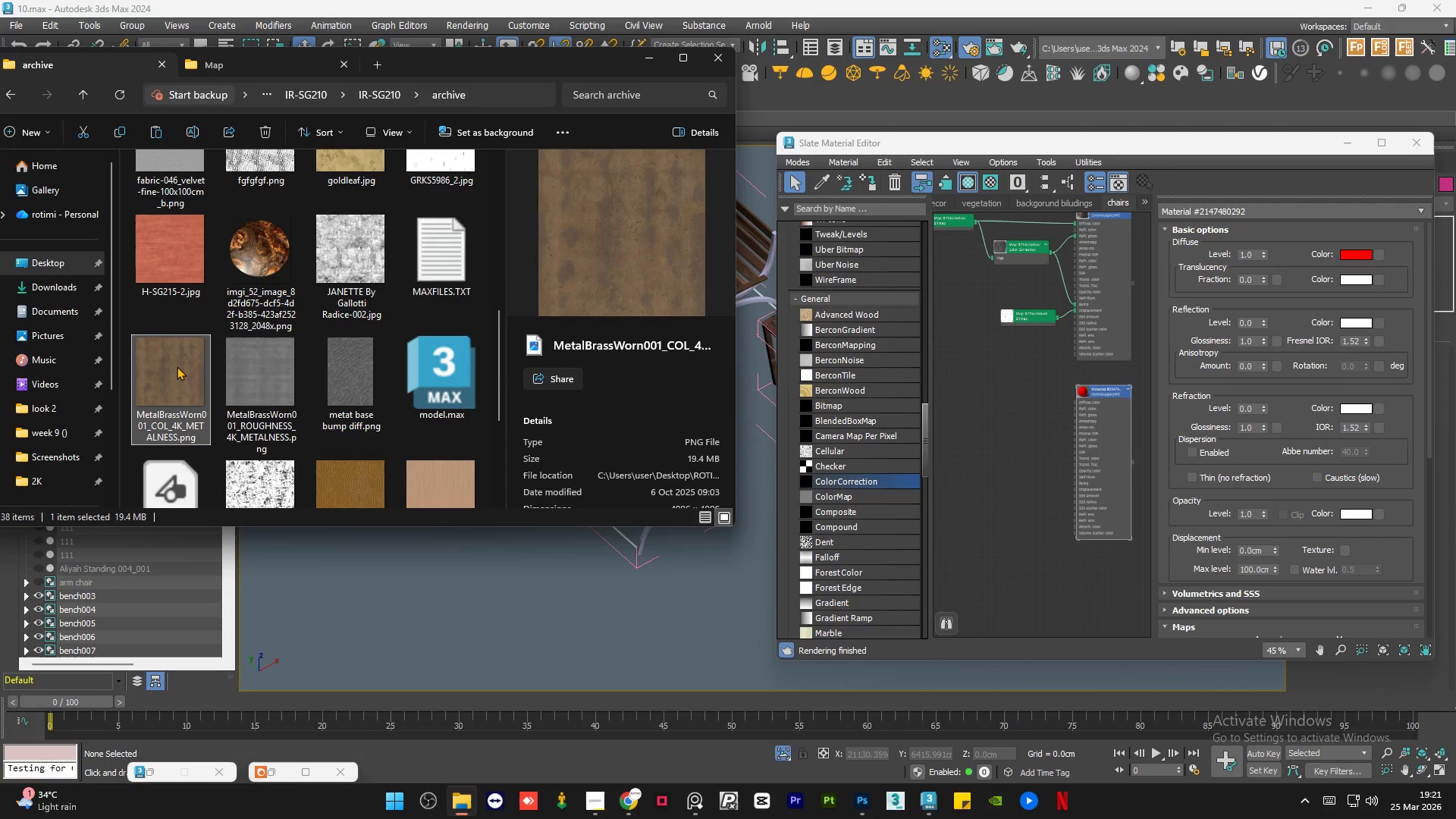 
hold_key(key=ControlLeft, duration=0.69)
 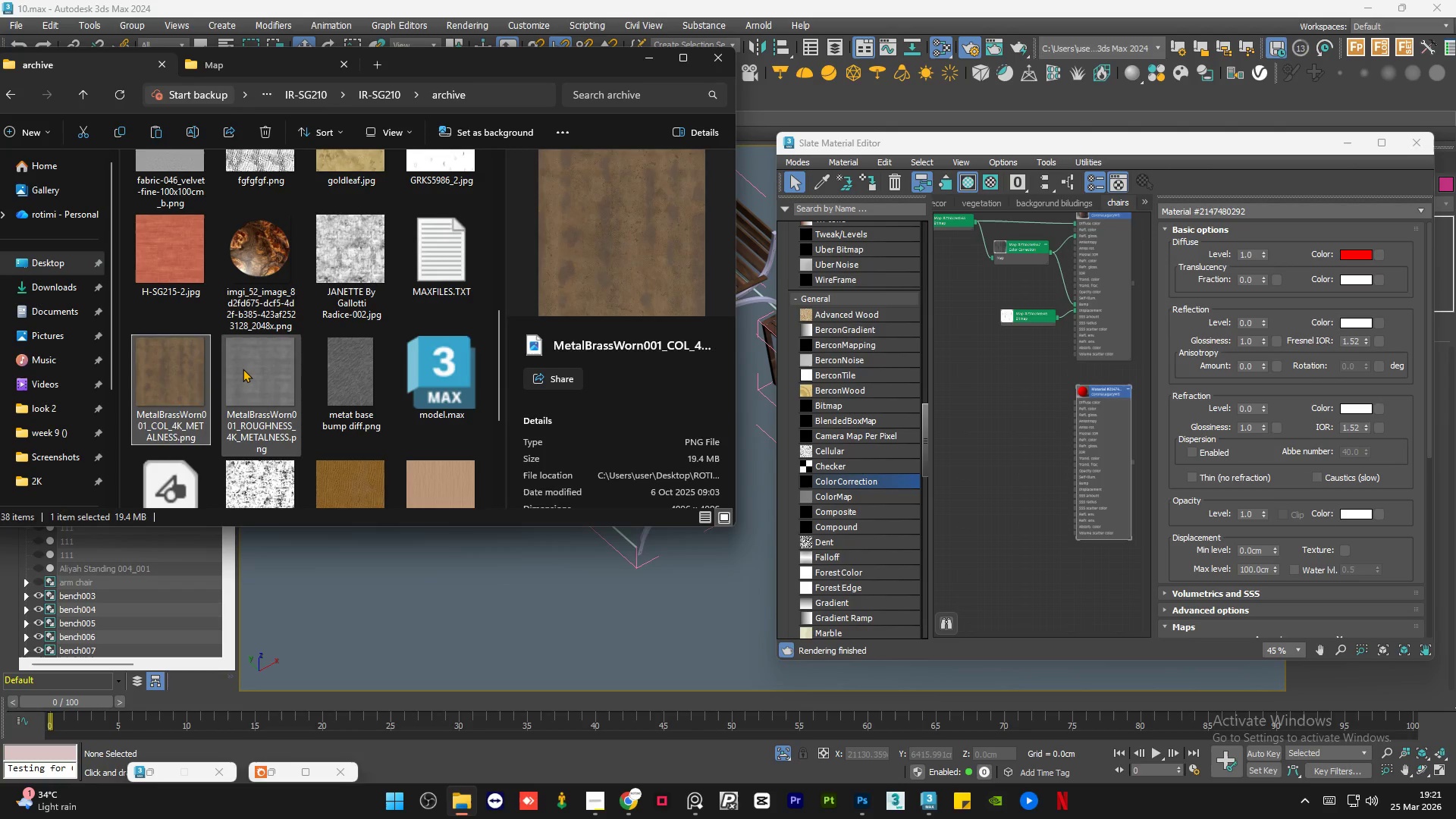 
left_click([243, 369])
 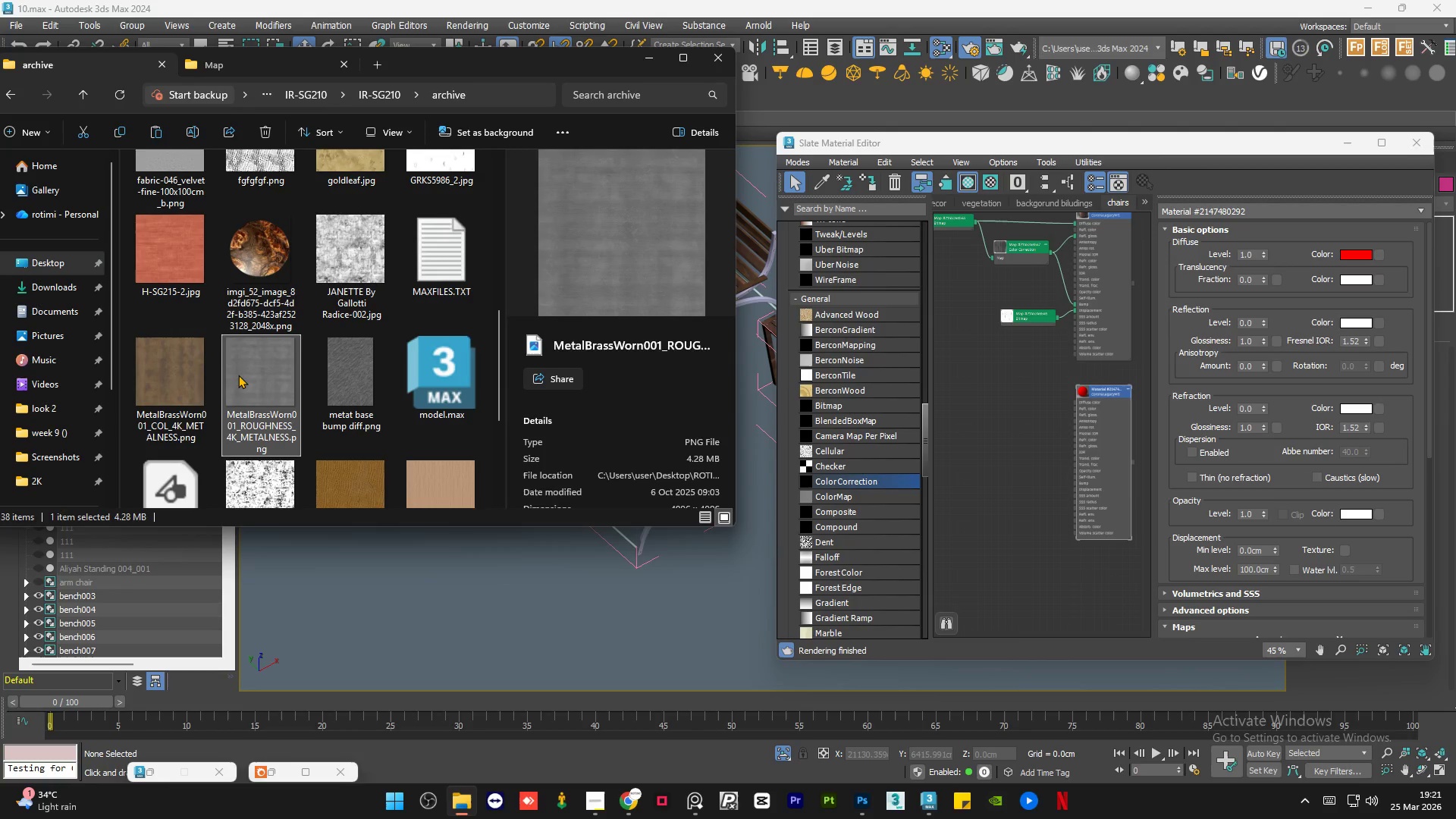 
double_click([242, 375])
 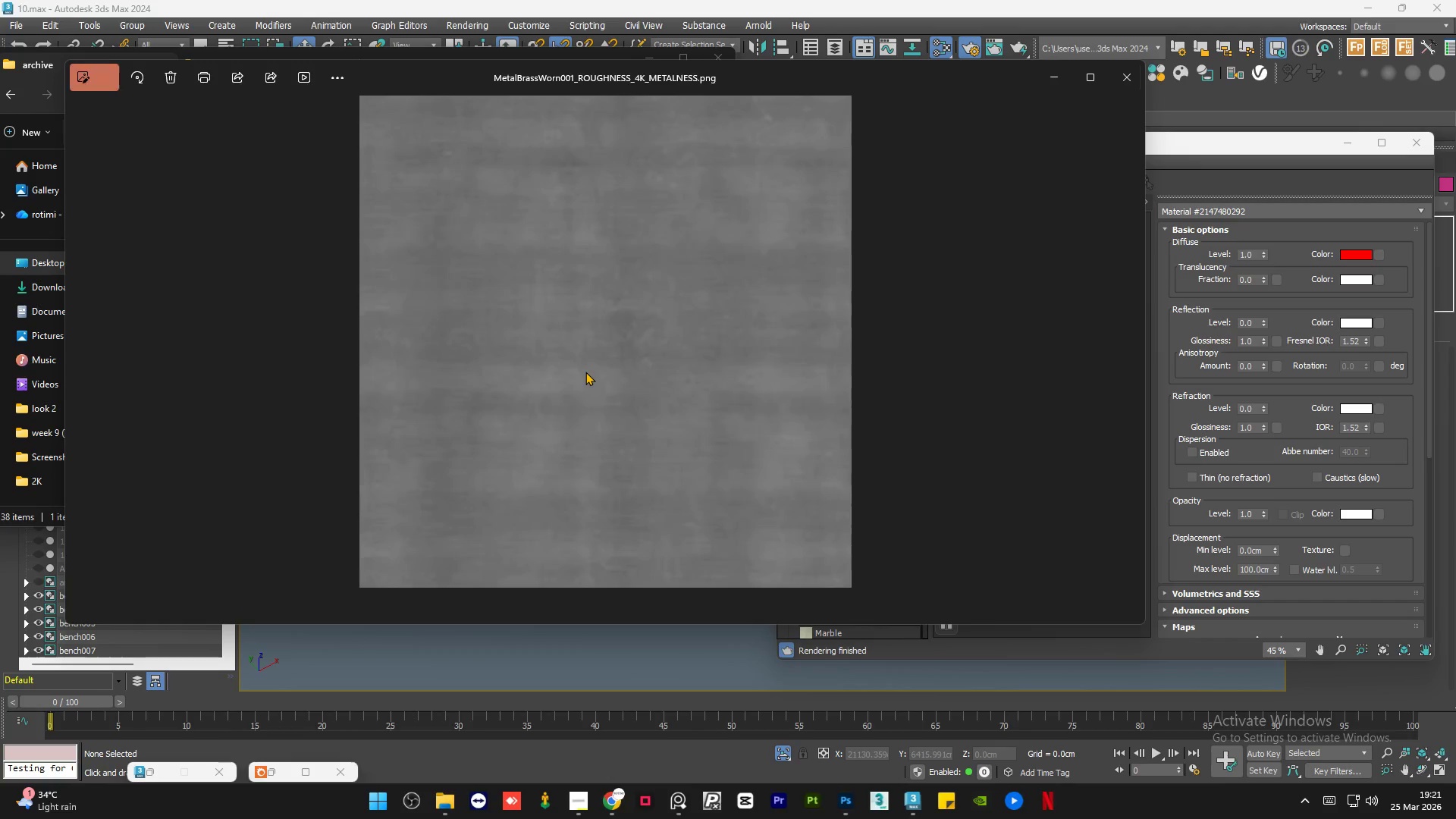 
scroll: coordinate [585, 372], scroll_direction: up, amount: 17.0
 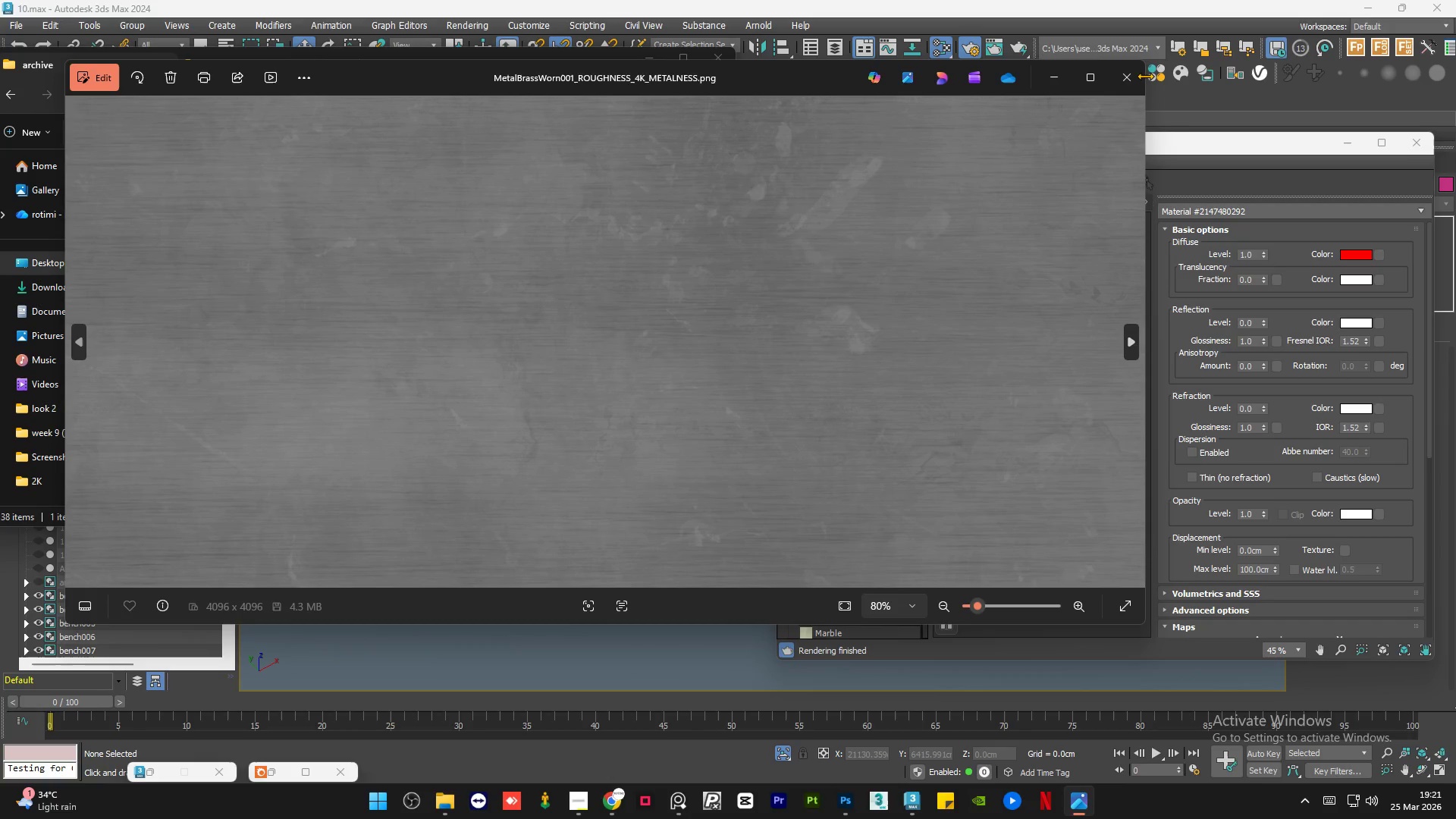 
left_click([1137, 76])
 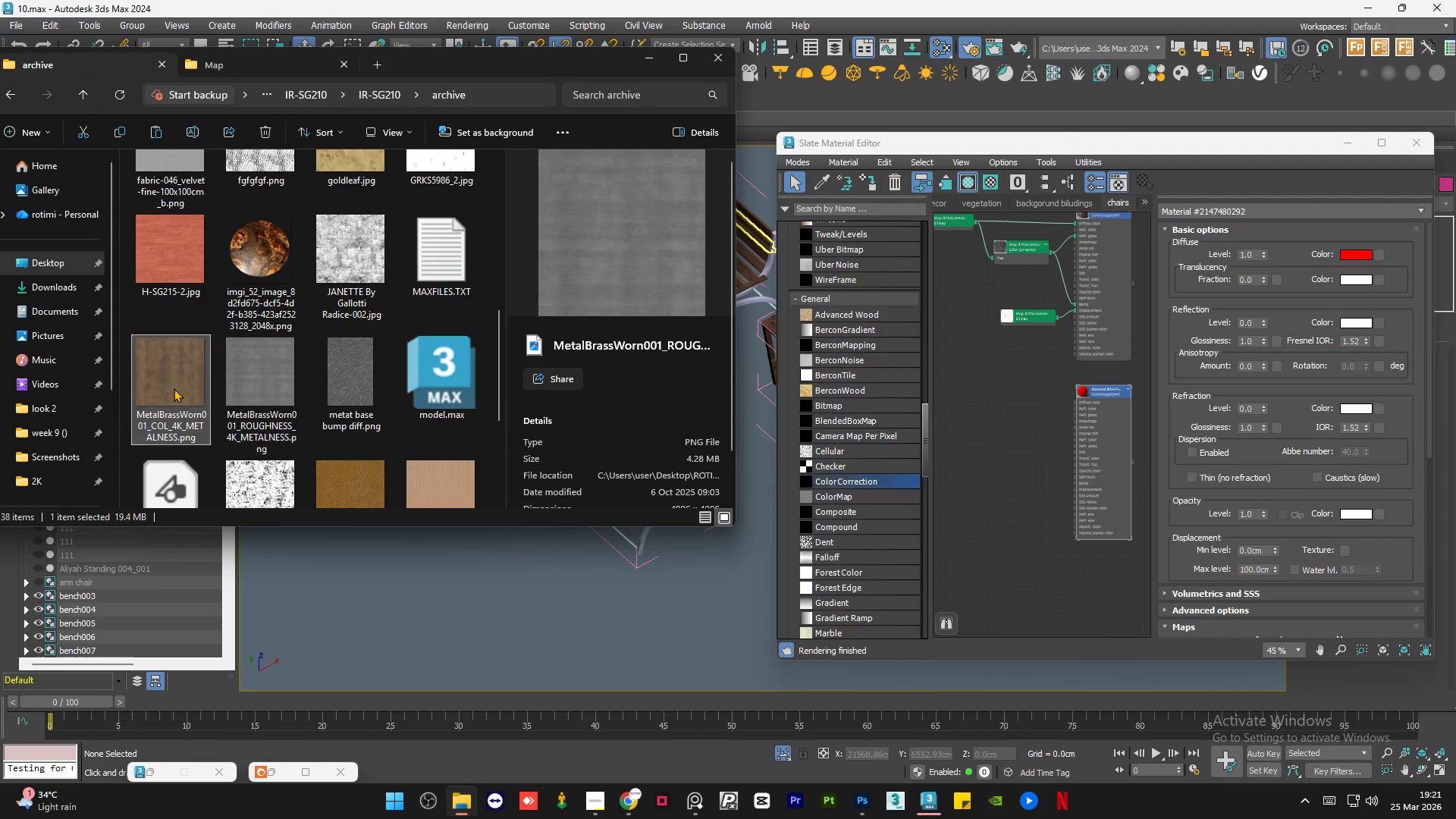 
hold_key(key=ControlLeft, duration=0.52)
left_click([275, 388])
 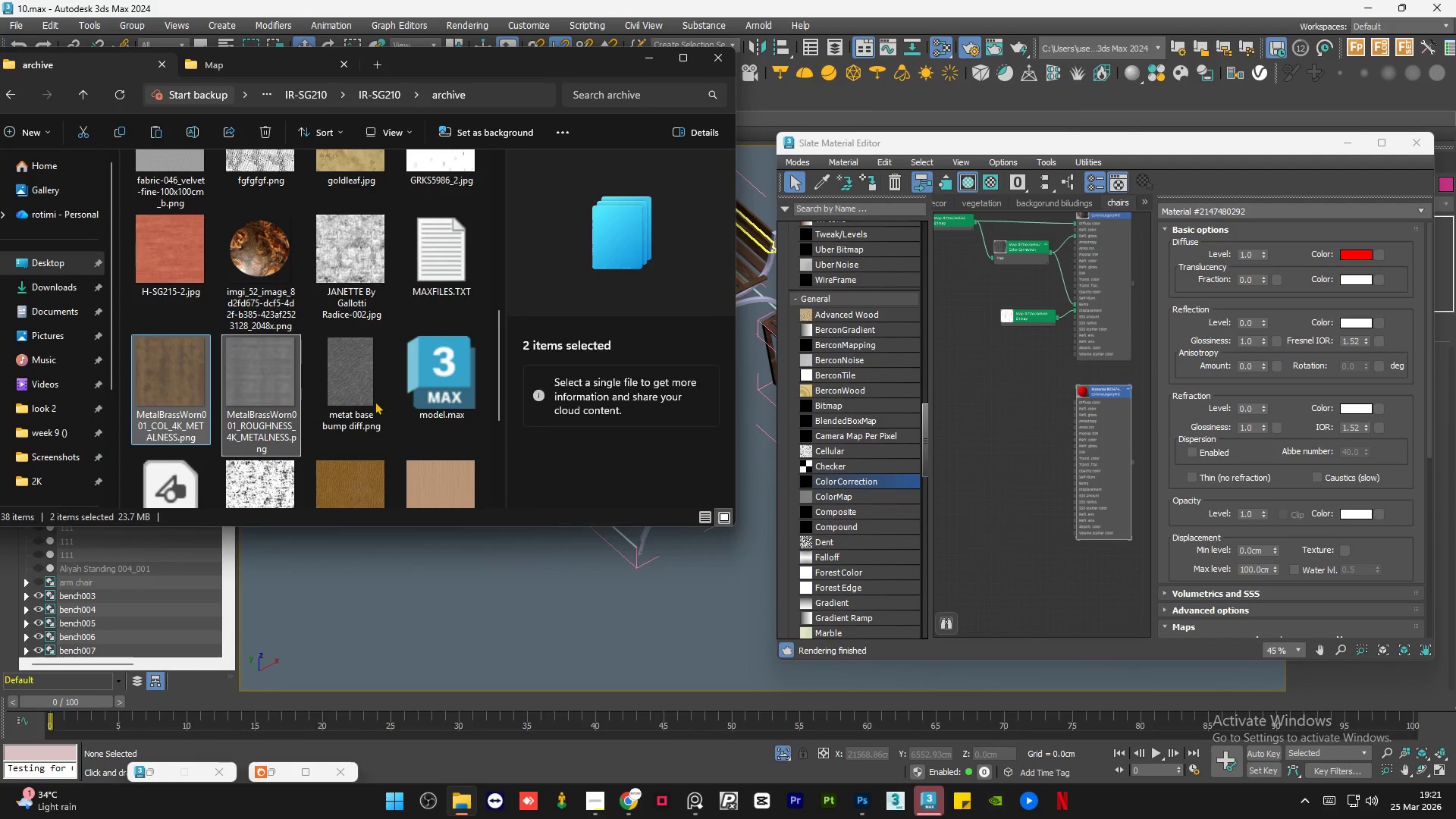 
mouse_move([439, 410])
 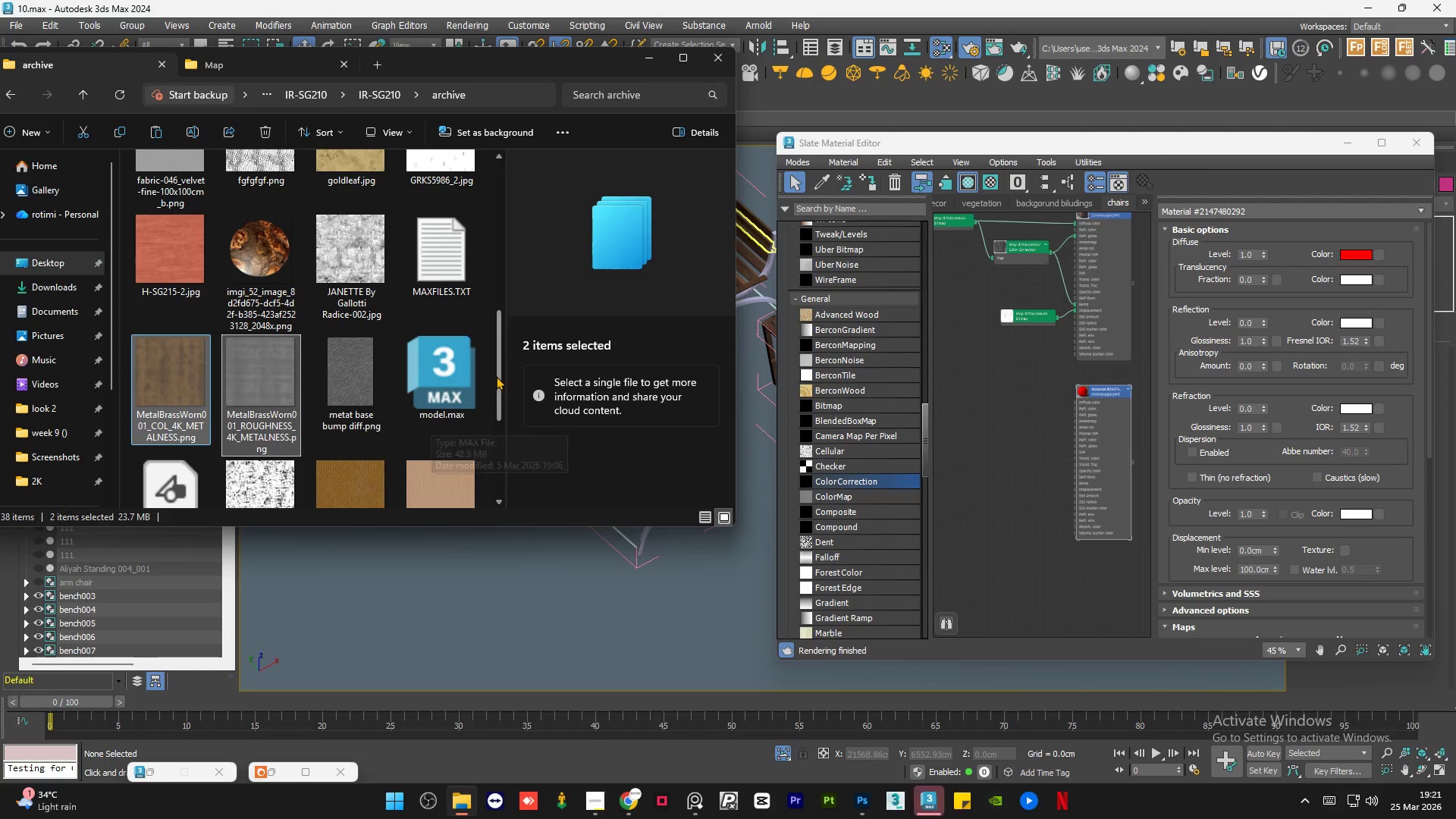 
left_click_drag(start_coordinate=[496, 376], to_coordinate=[495, 192])
 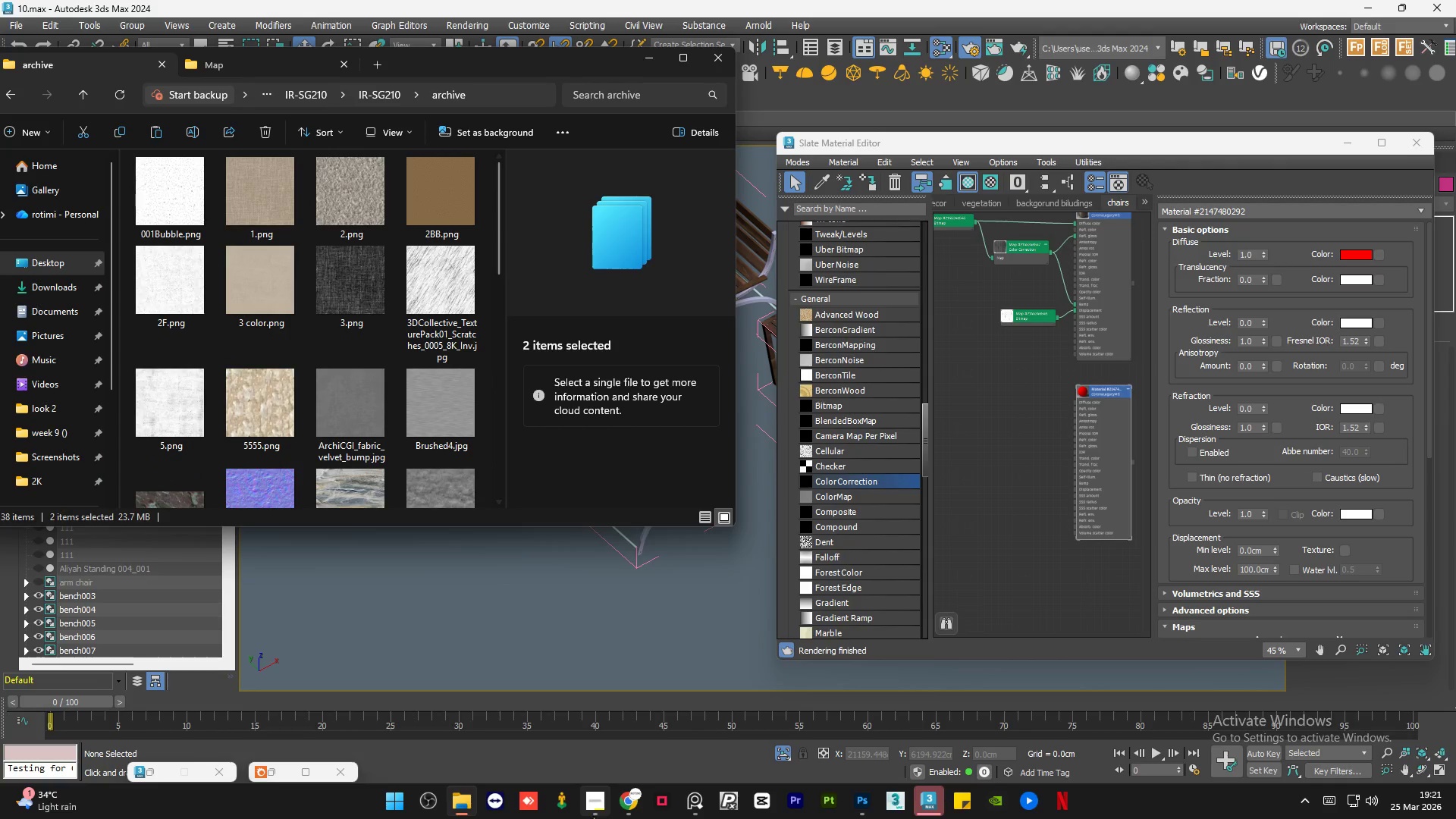 
left_click([595, 811])